 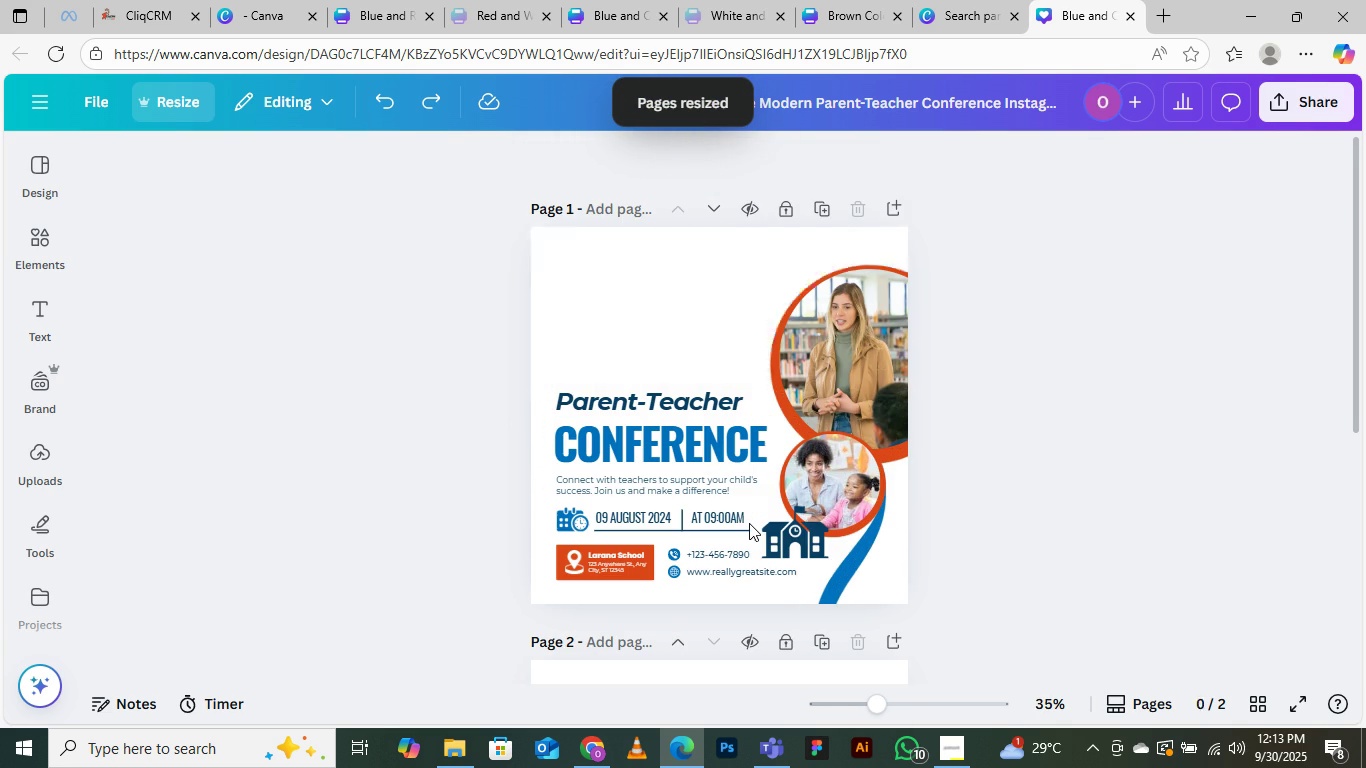 
key(Control+Z)
 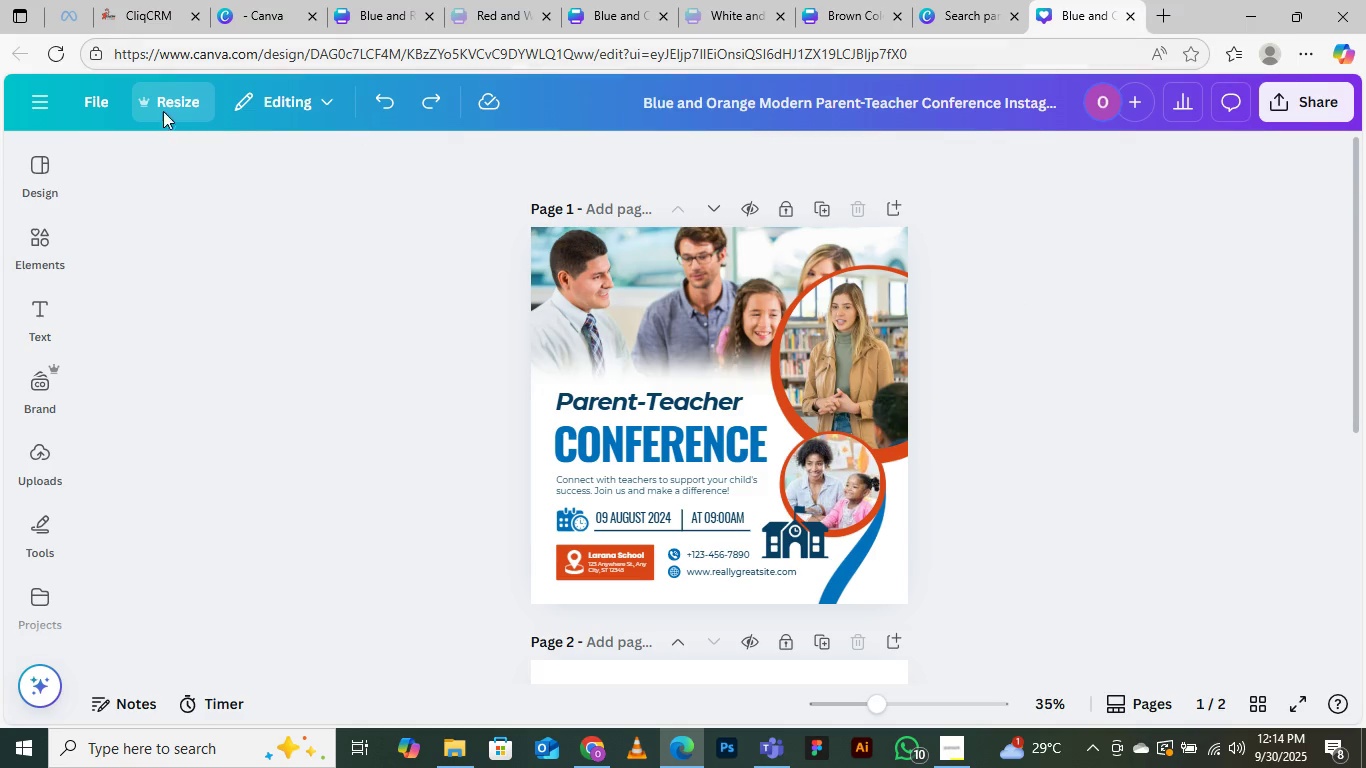 
left_click([176, 101])
 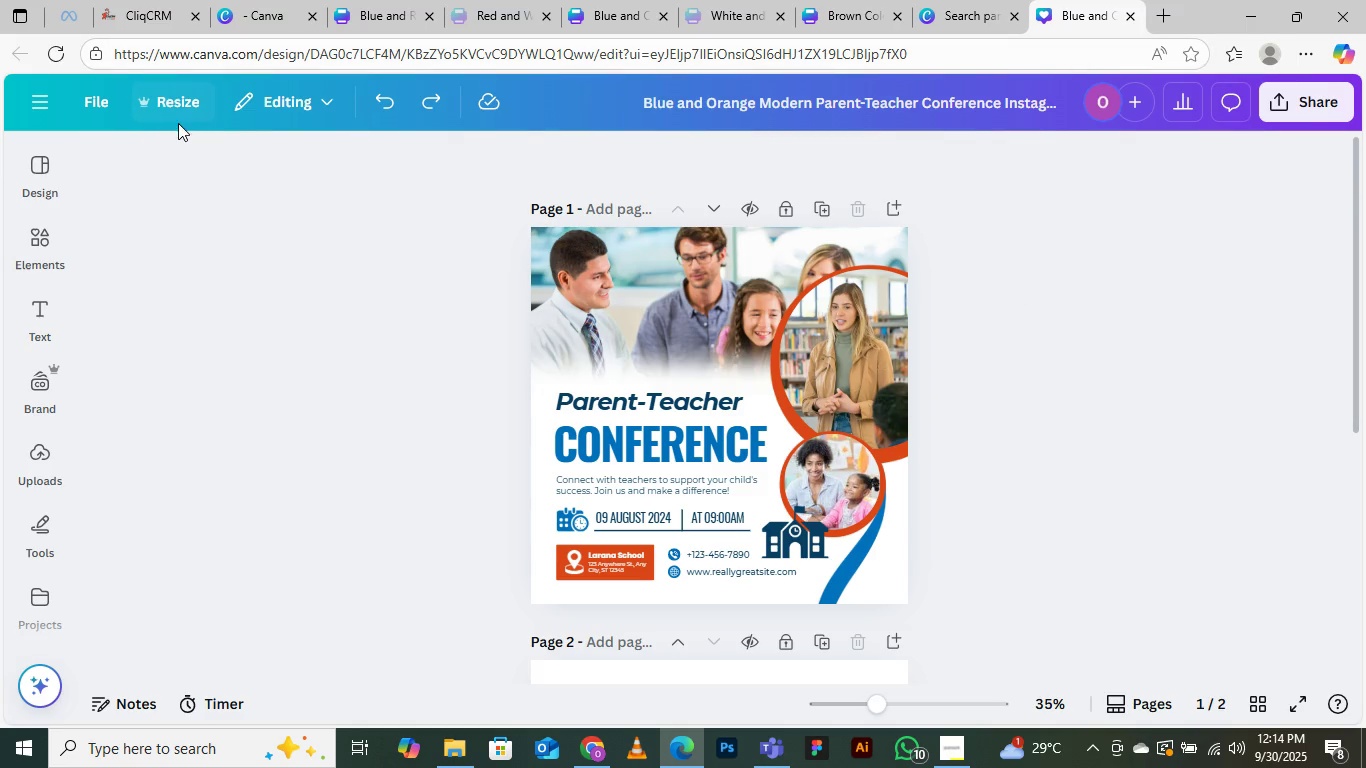 
left_click([173, 101])
 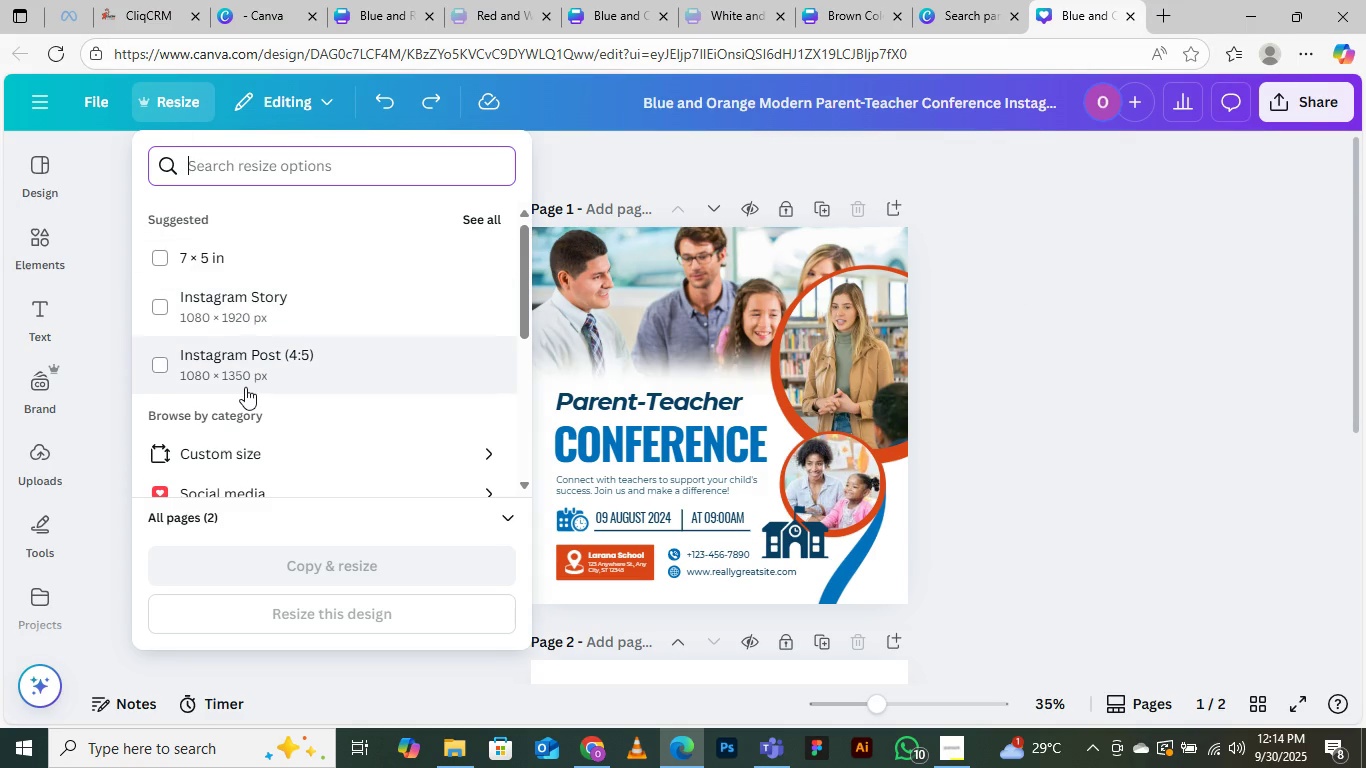 
scroll: coordinate [245, 387], scroll_direction: down, amount: 1.0
 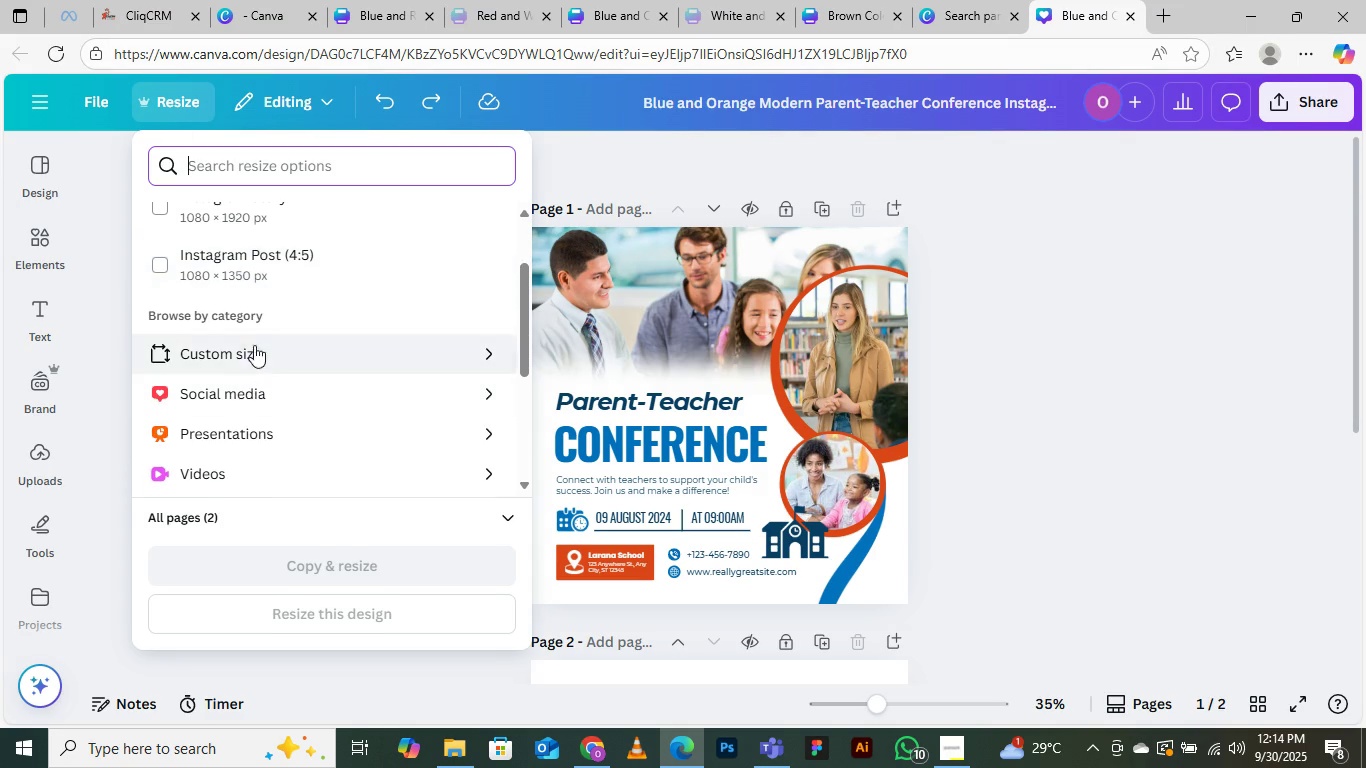 
left_click([254, 345])
 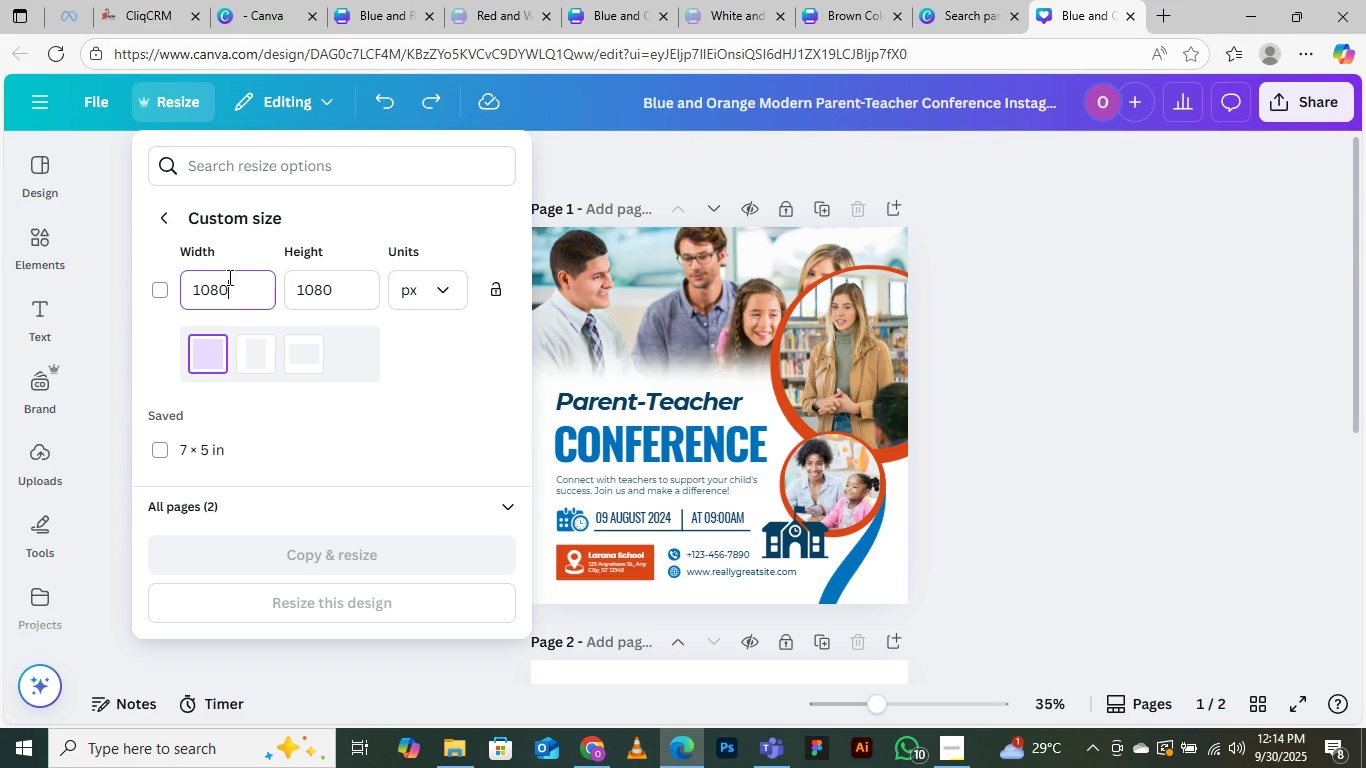 
left_click([228, 277])
 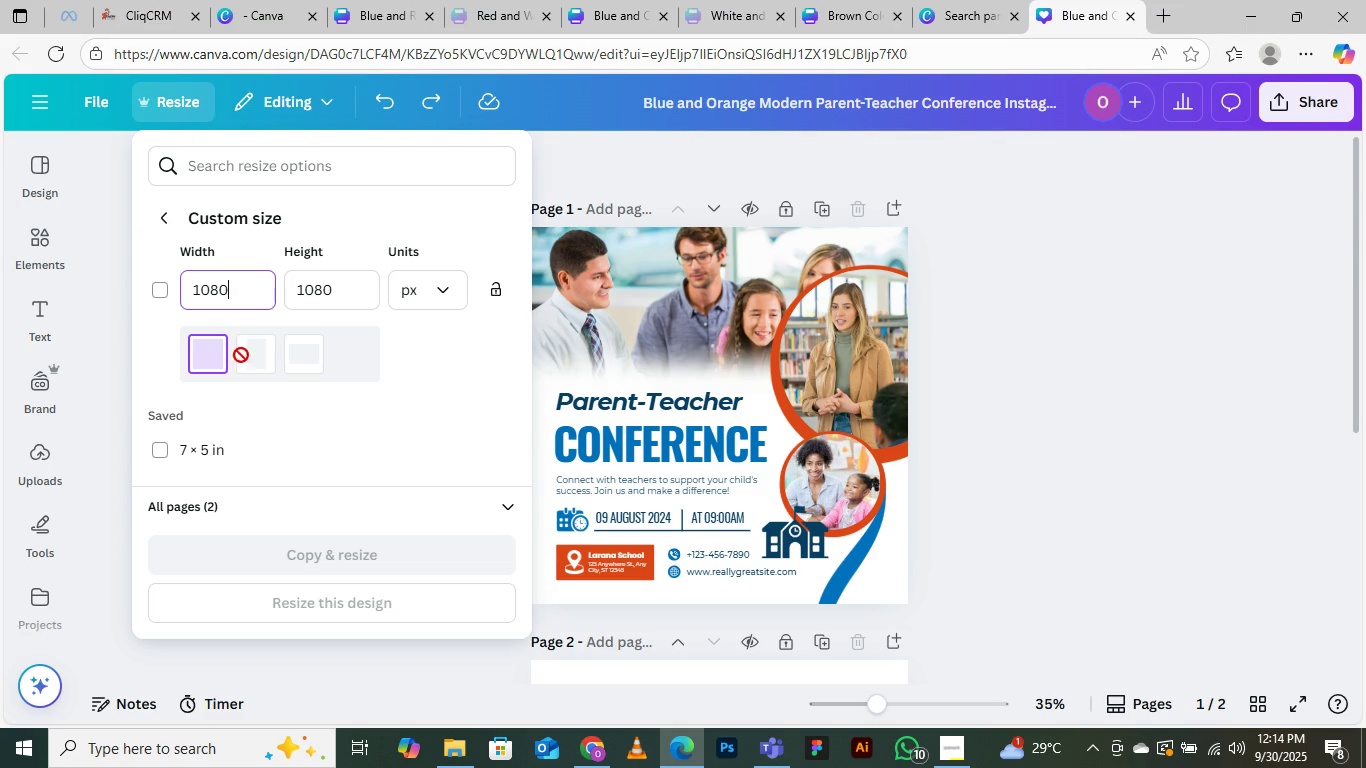 
left_click([249, 354])
 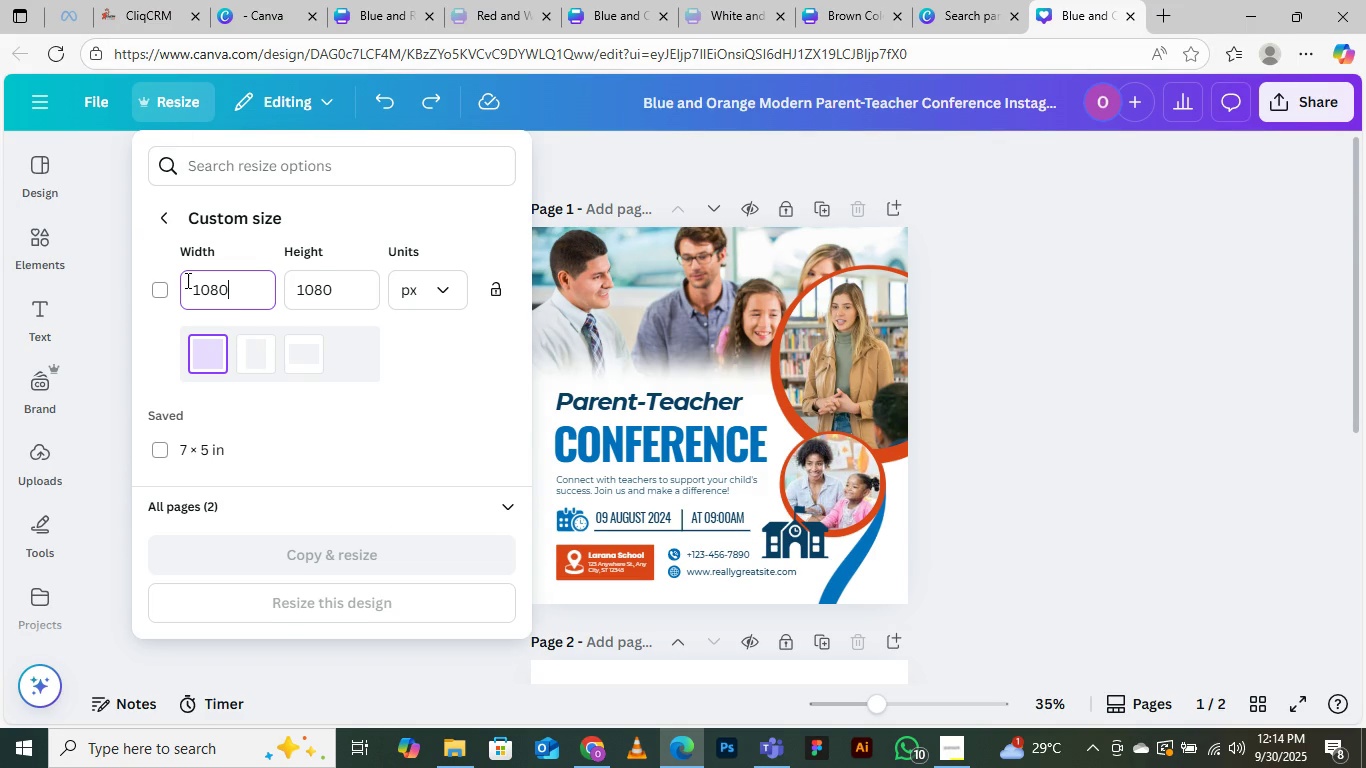 
left_click([186, 280])
 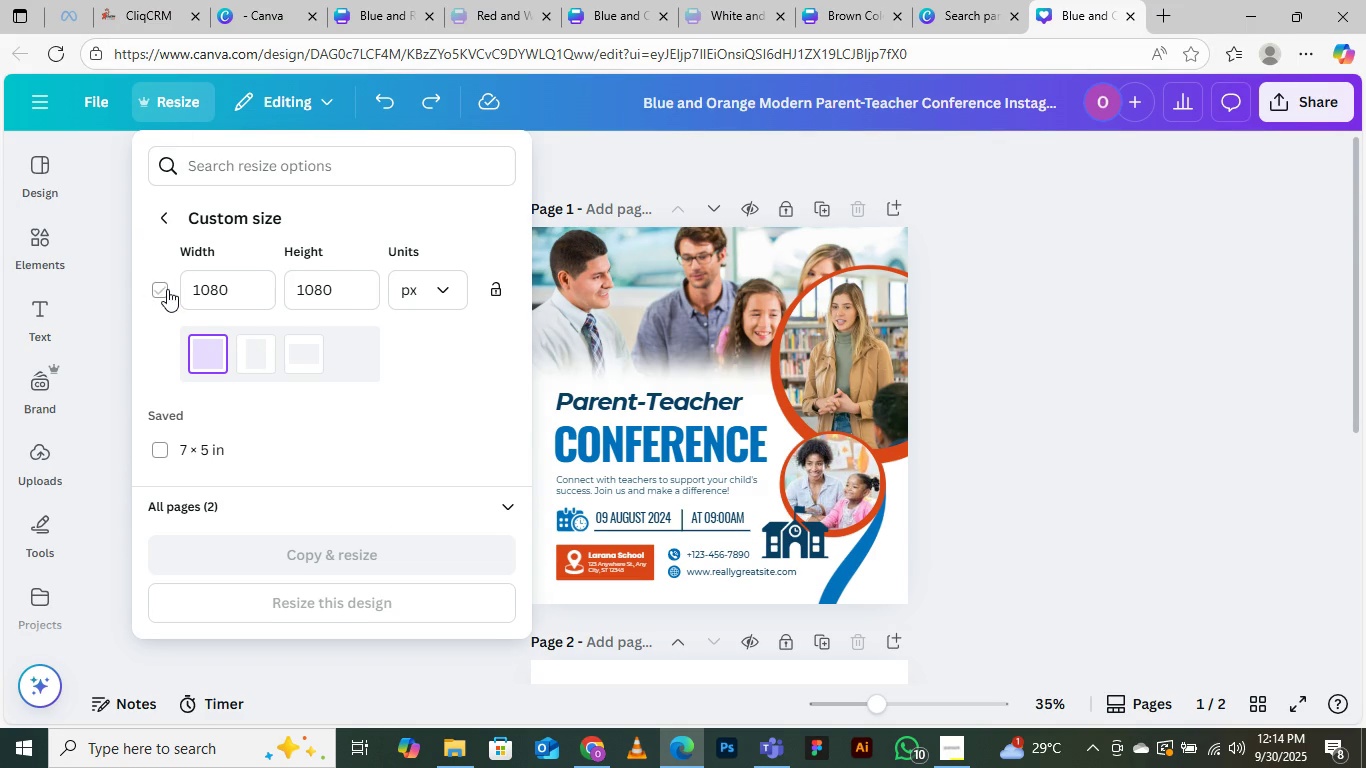 
left_click([167, 289])
 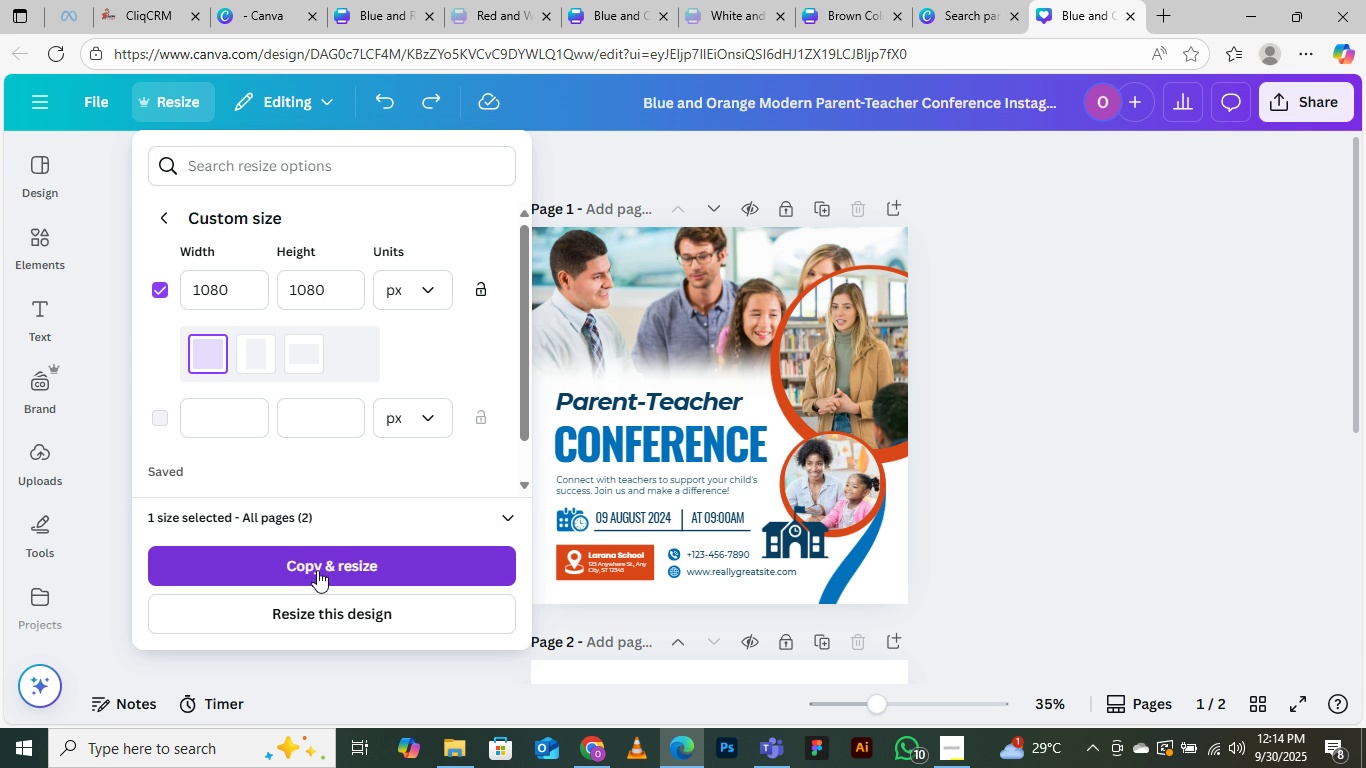 
left_click([318, 609])
 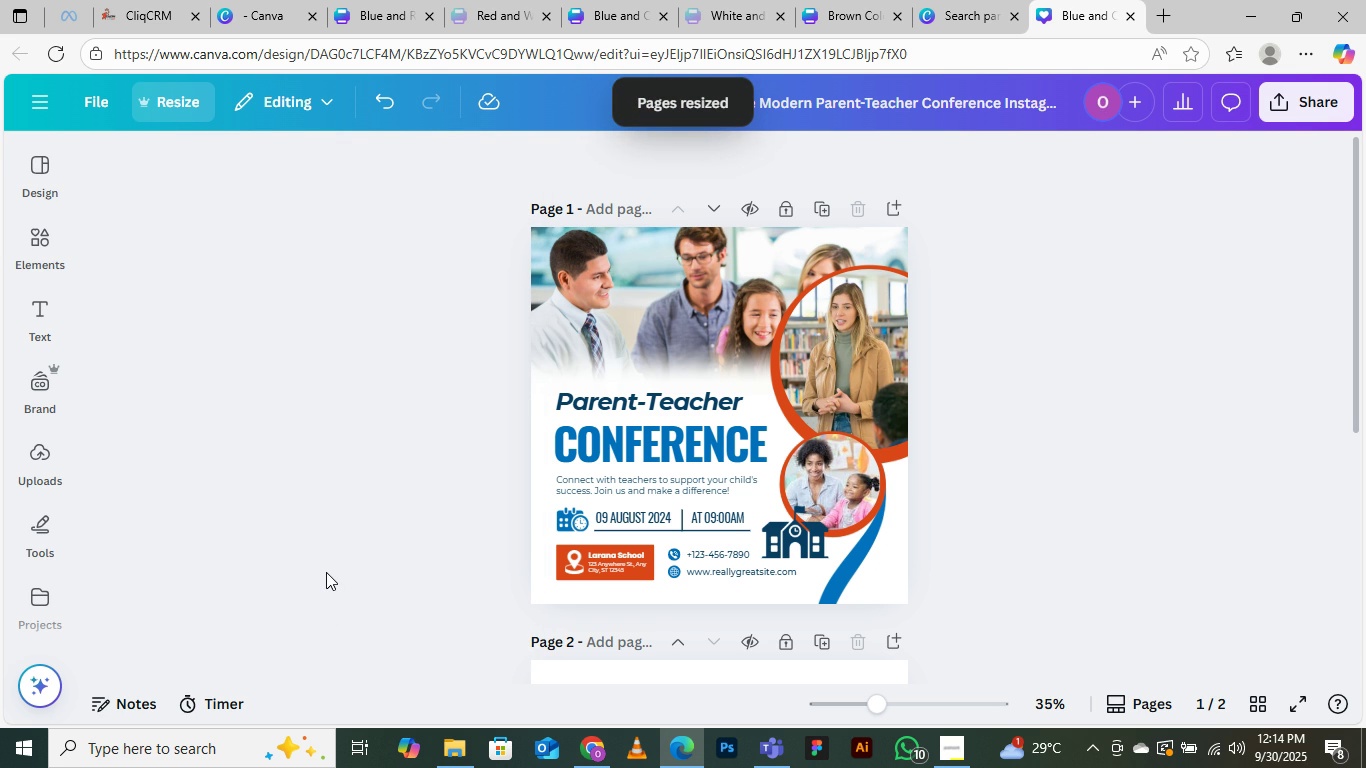 
wait(10.31)
 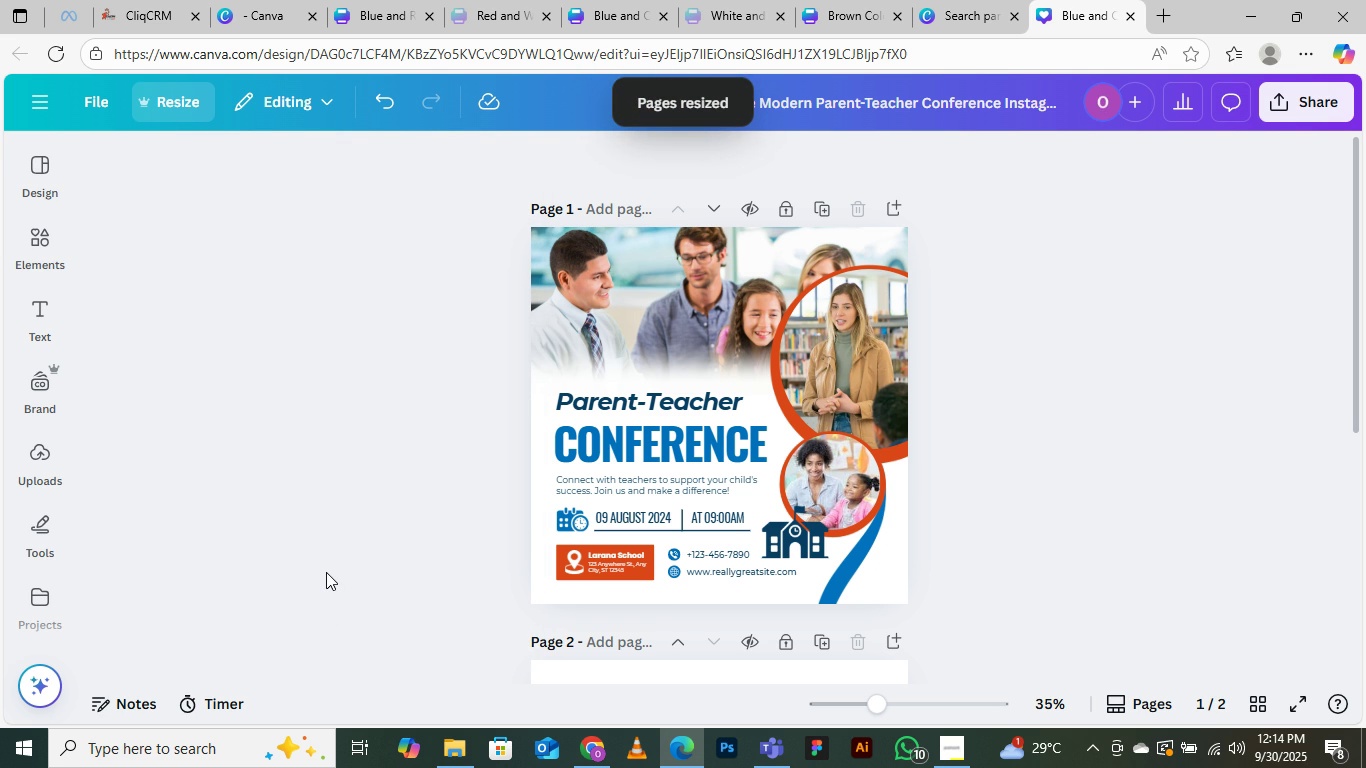 
left_click([843, 7])
 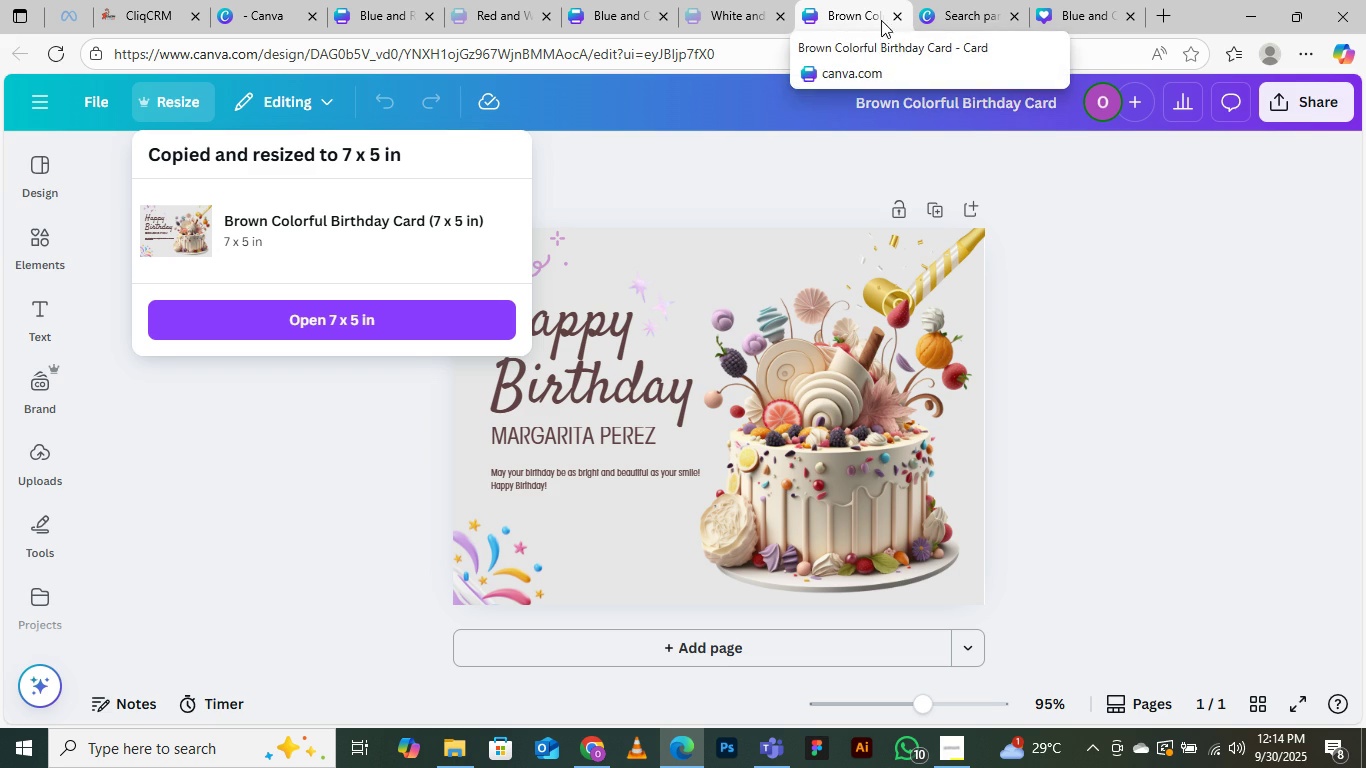 
left_click([890, 16])
 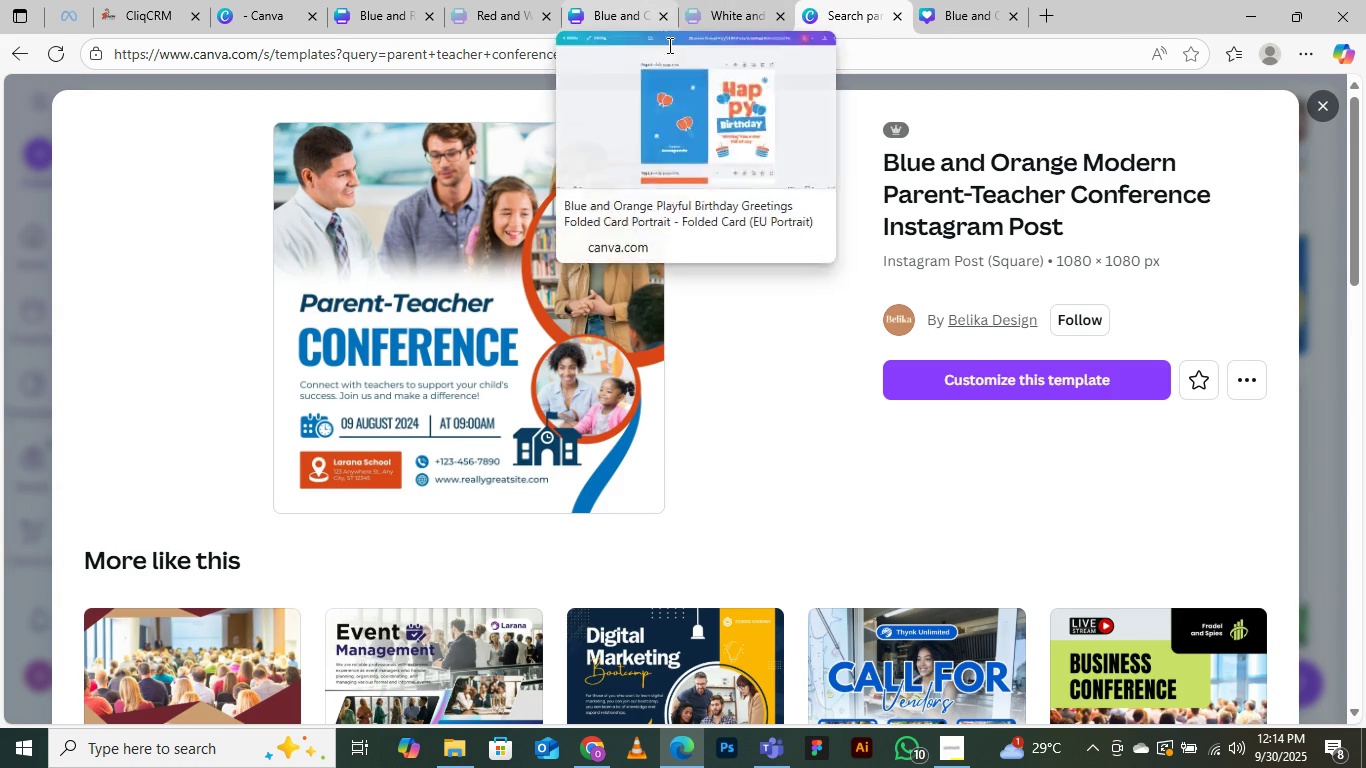 
scroll: coordinate [540, 645], scroll_direction: down, amount: 4.0
 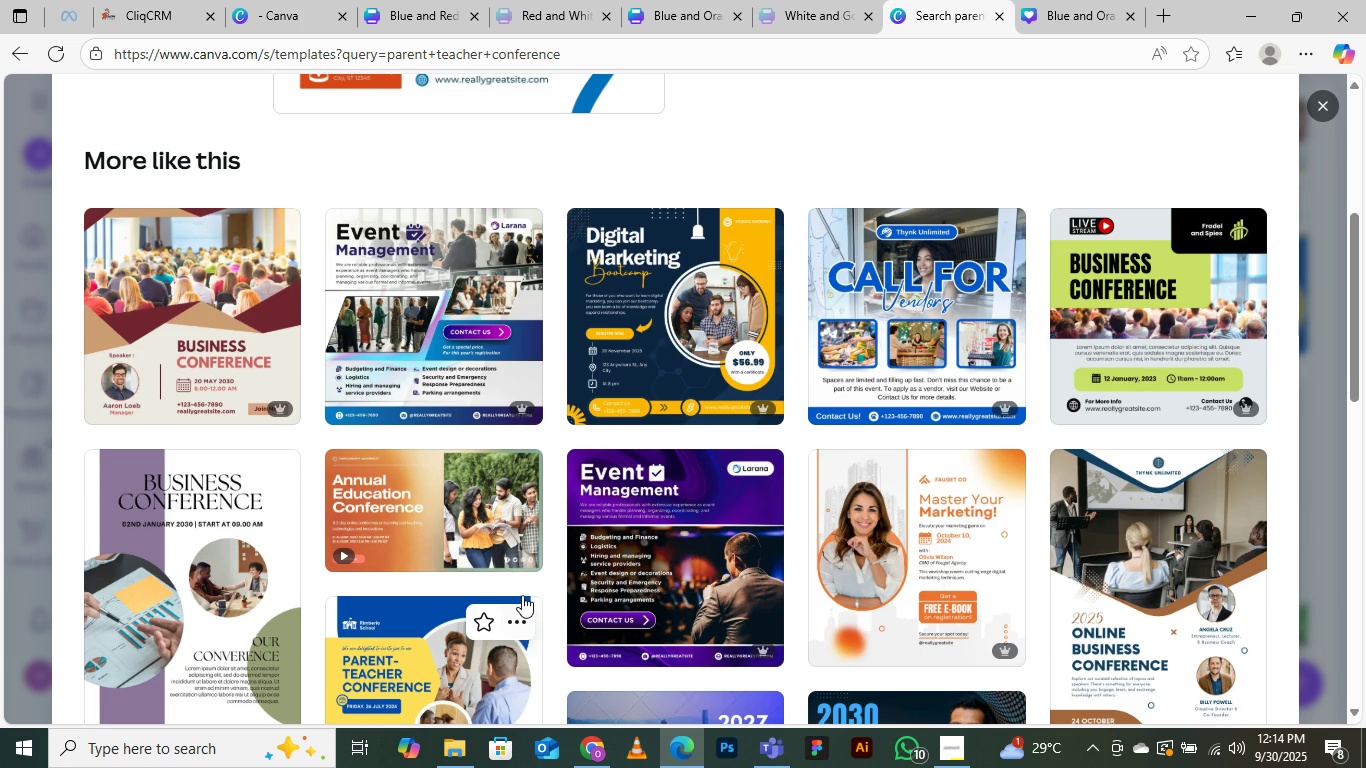 
scroll: coordinate [519, 580], scroll_direction: up, amount: 3.0
 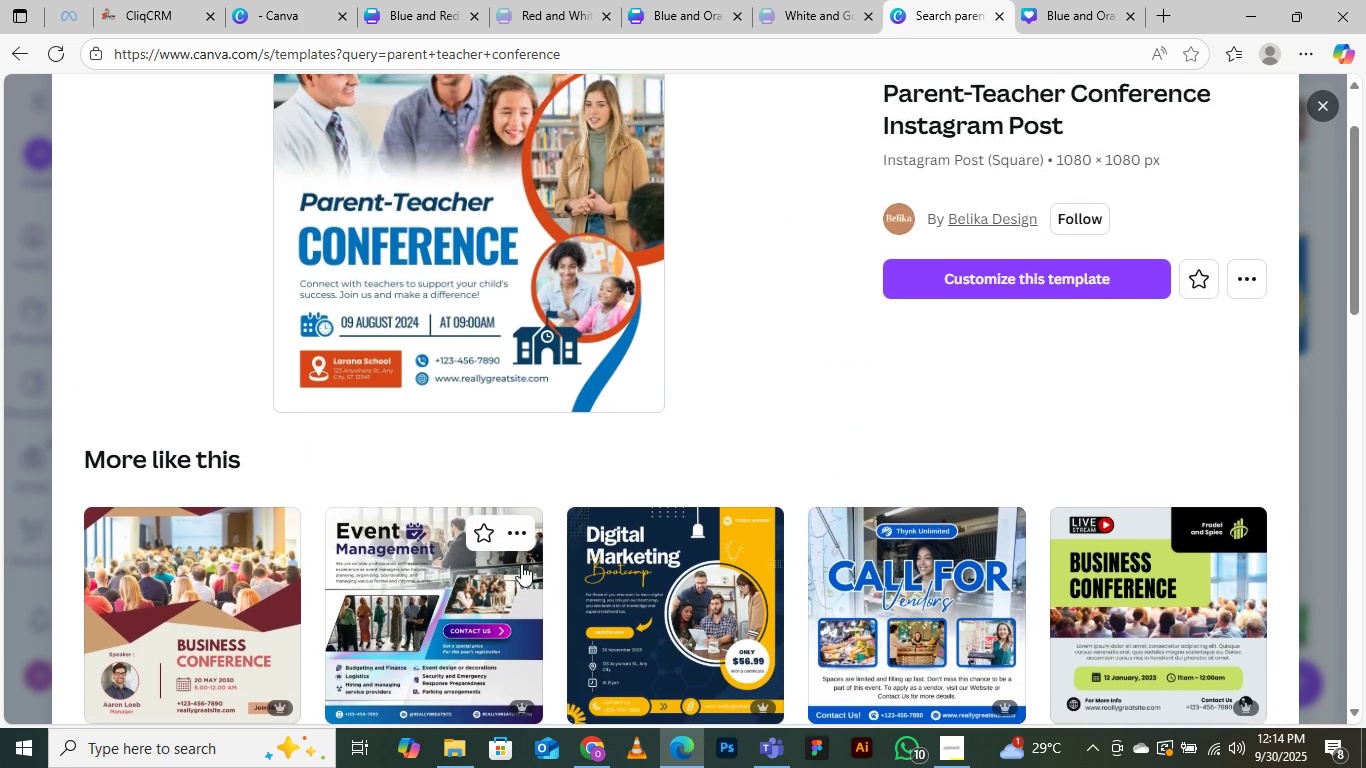 
scroll: coordinate [513, 560], scroll_direction: down, amount: 6.0
 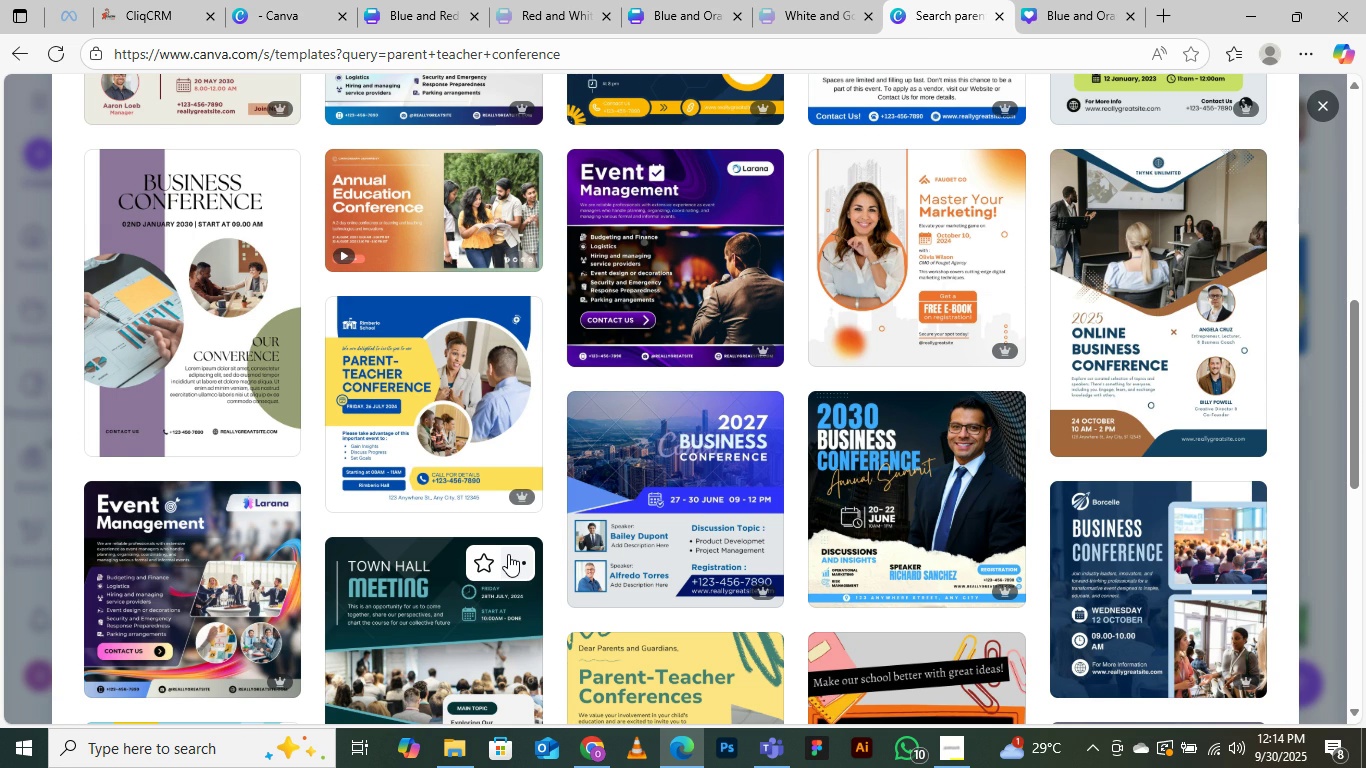 
scroll: coordinate [508, 554], scroll_direction: up, amount: 6.0
 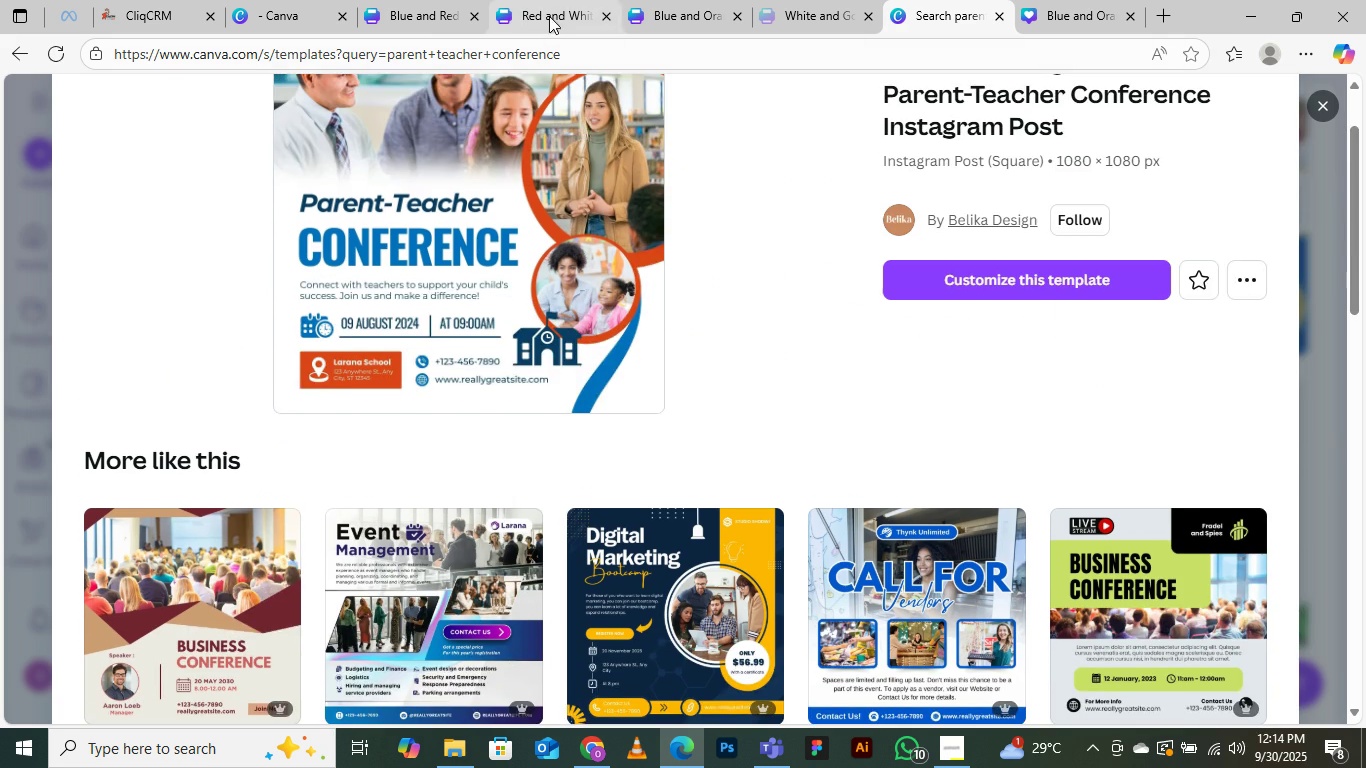 
left_click([549, 16])
 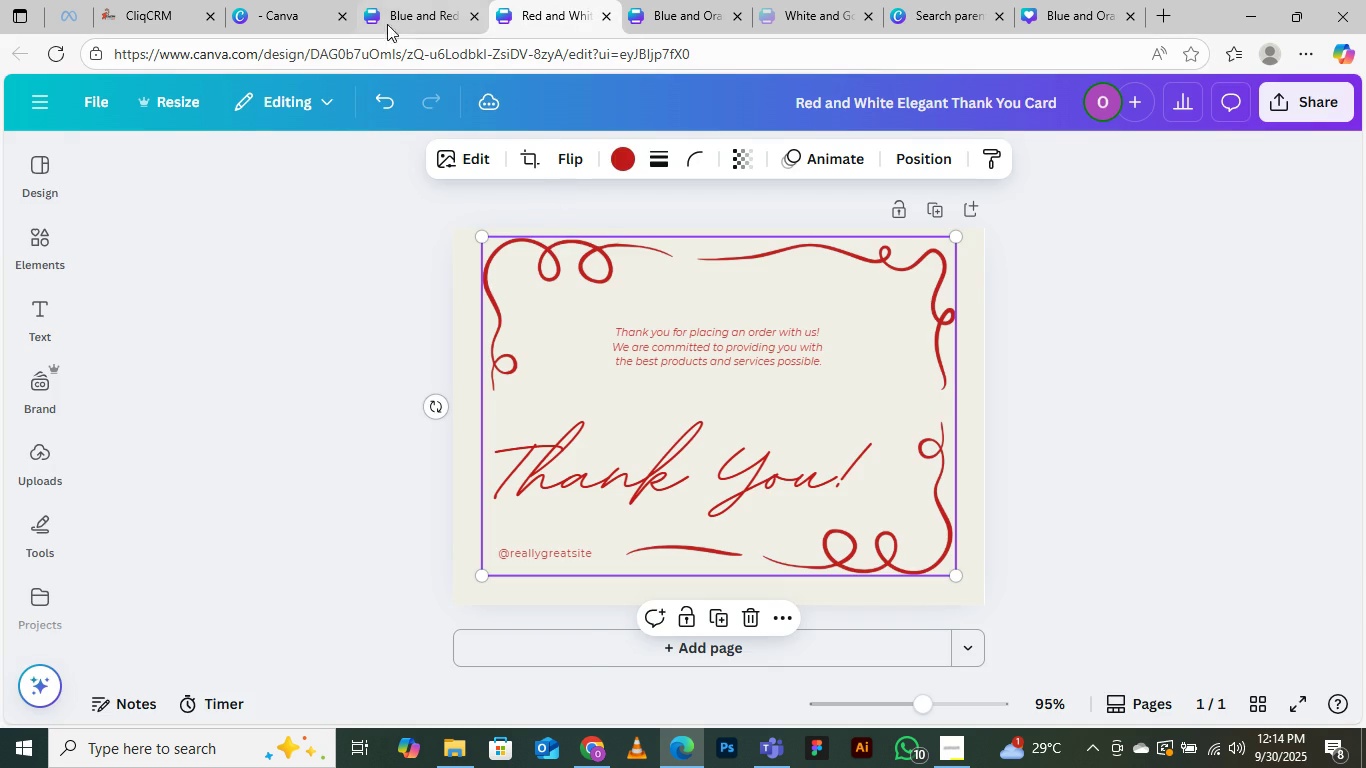 
left_click([383, 3])